 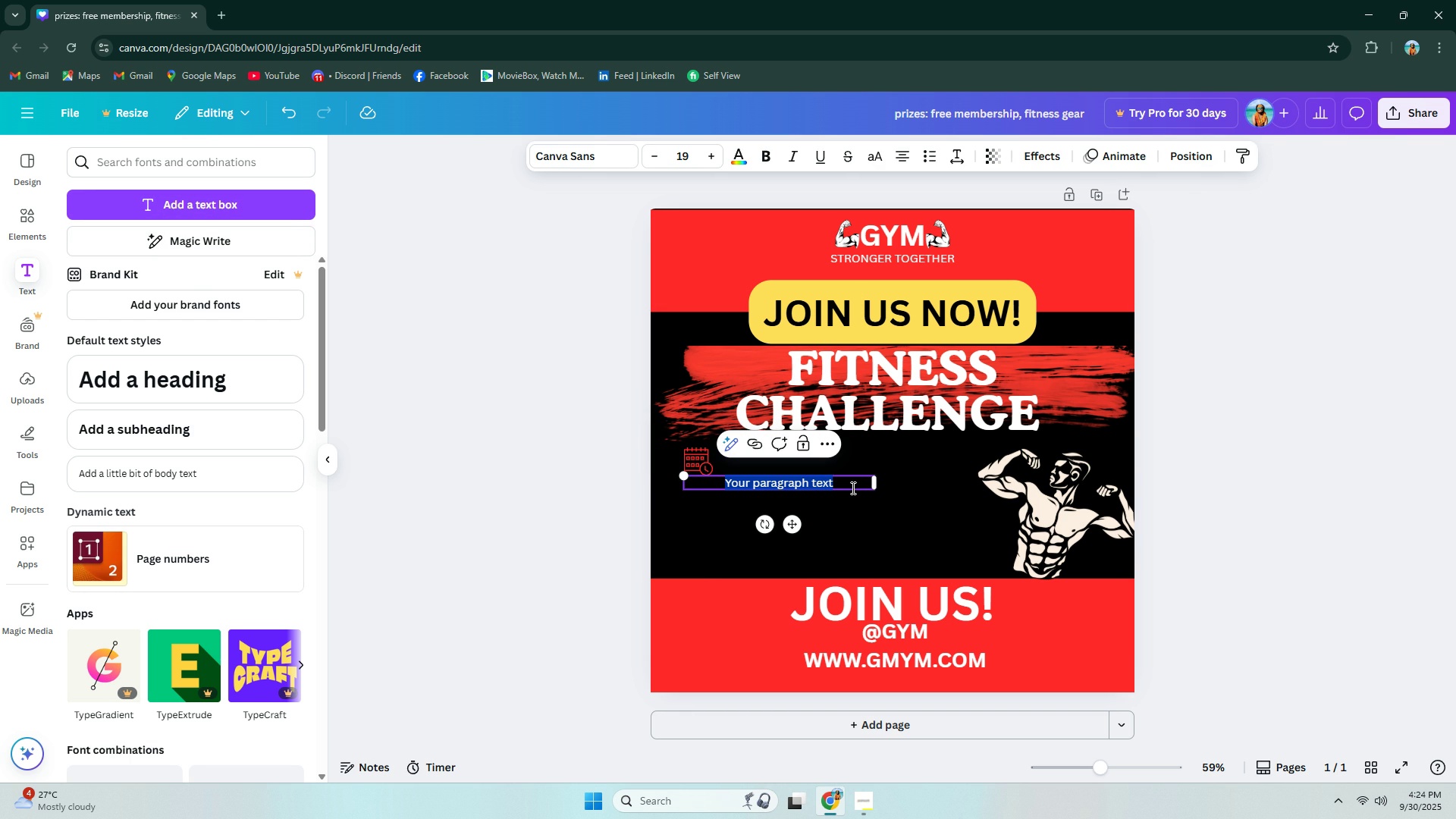 
triple_click([852, 488])
 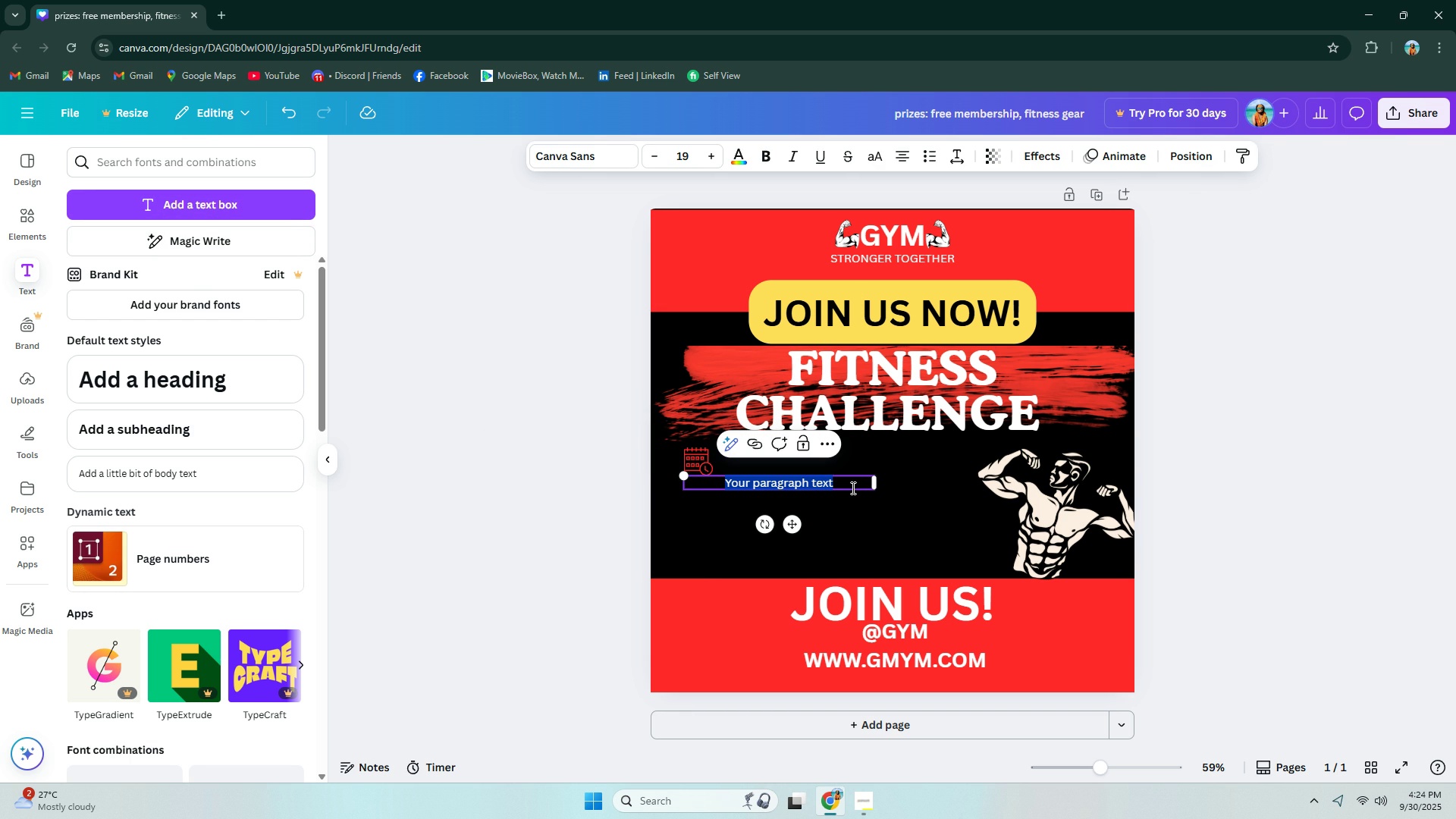 
type(SS)
key(Backspace)
type(TARD)
 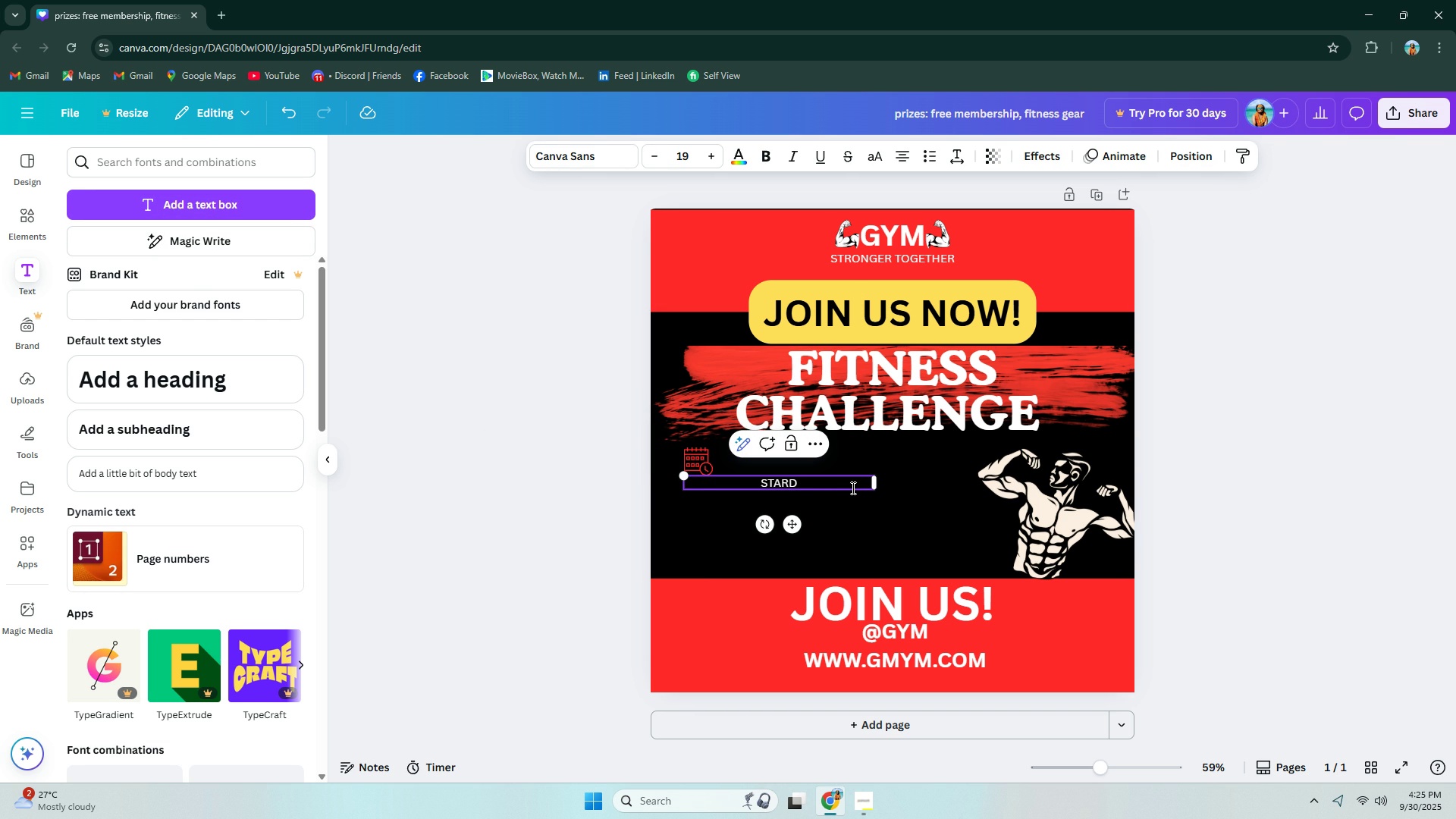 
wait(12.98)
 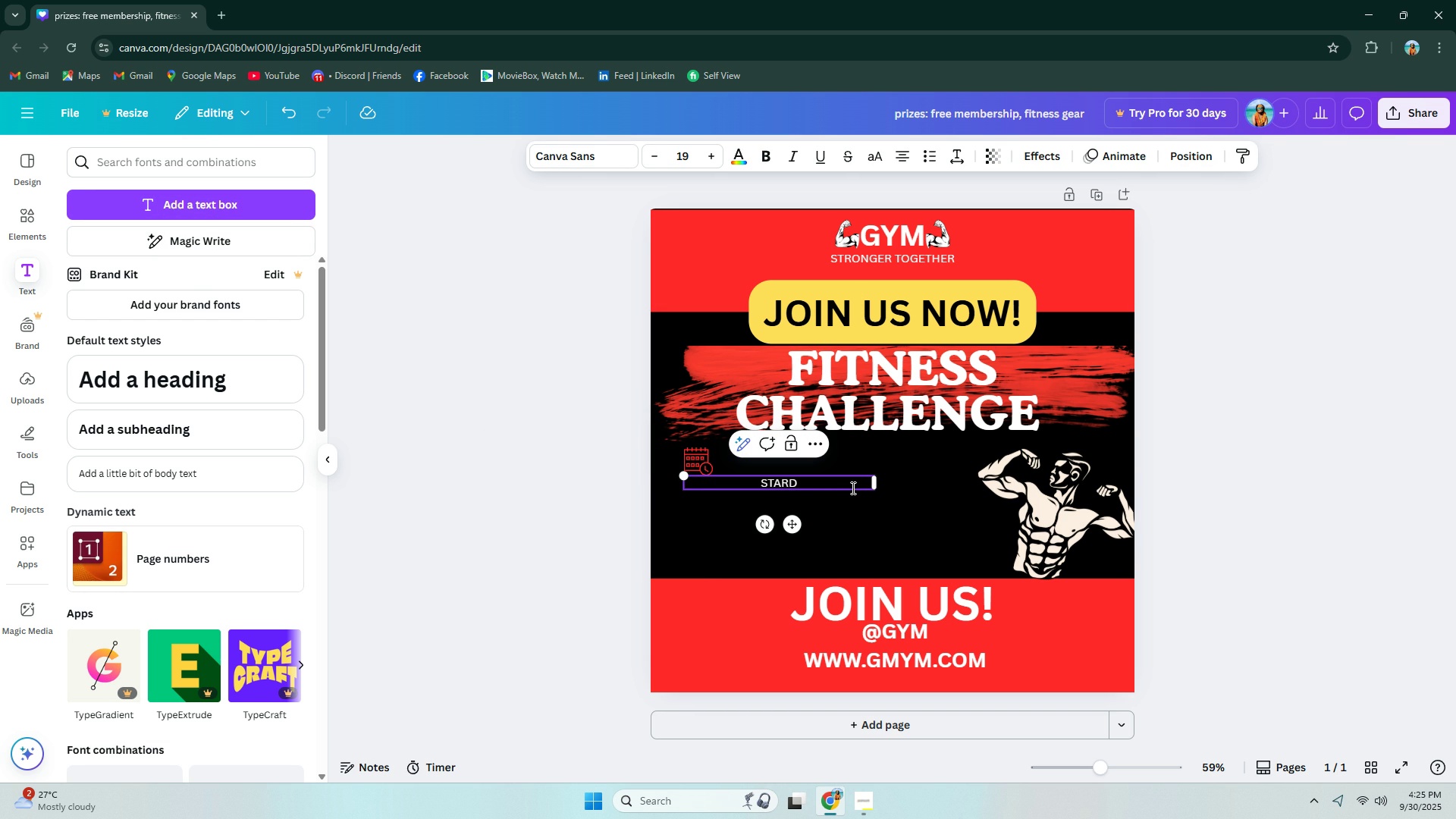 
key(Backspace)
type(T DARE)
key(Backspace)
key(Backspace)
type(TE: PC)
key(Backspace)
key(Backspace)
type(OCTOBER 15)
 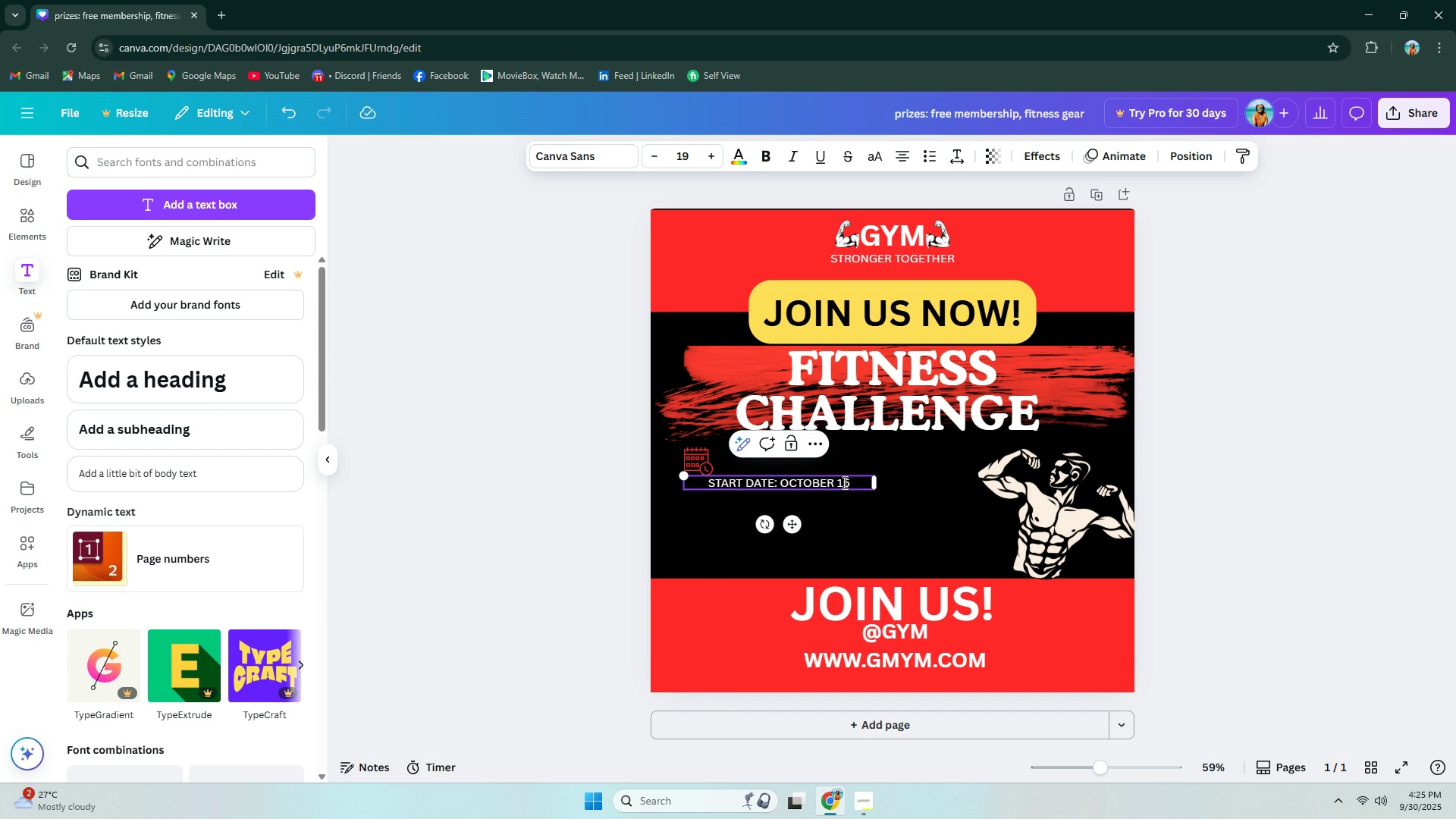 
wait(6.15)
 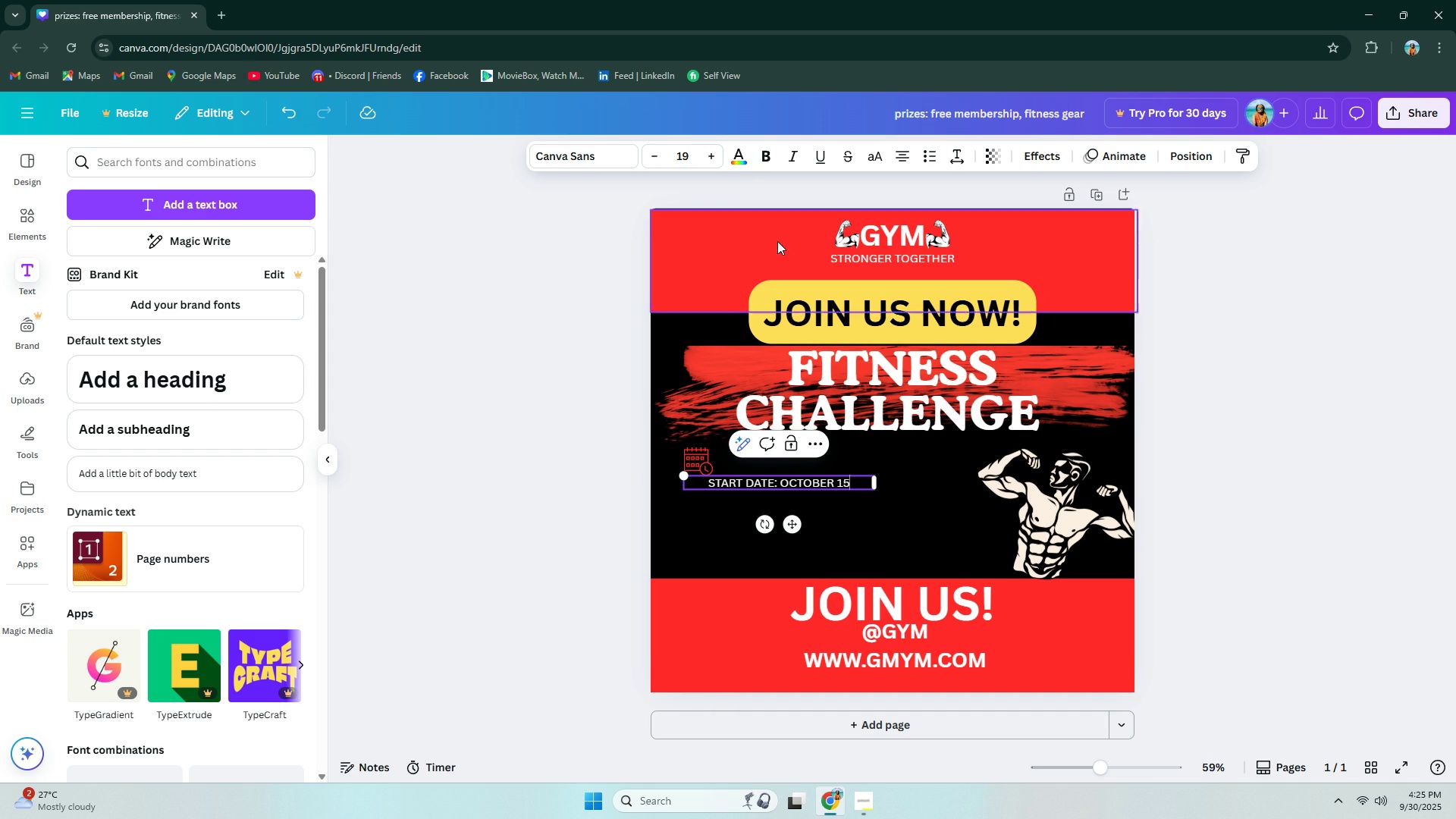 
double_click([1064, 366])